 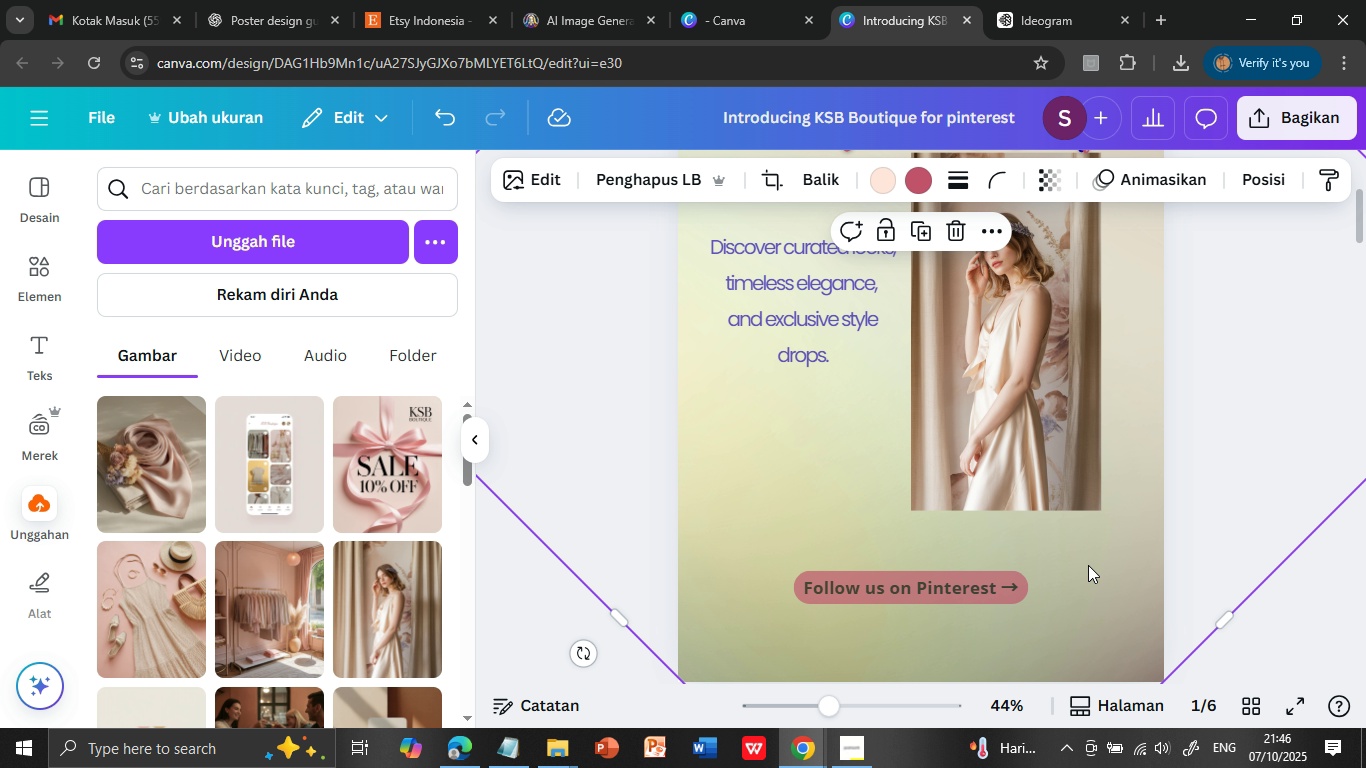 
scroll: coordinate [1092, 564], scroll_direction: down, amount: 2.0
 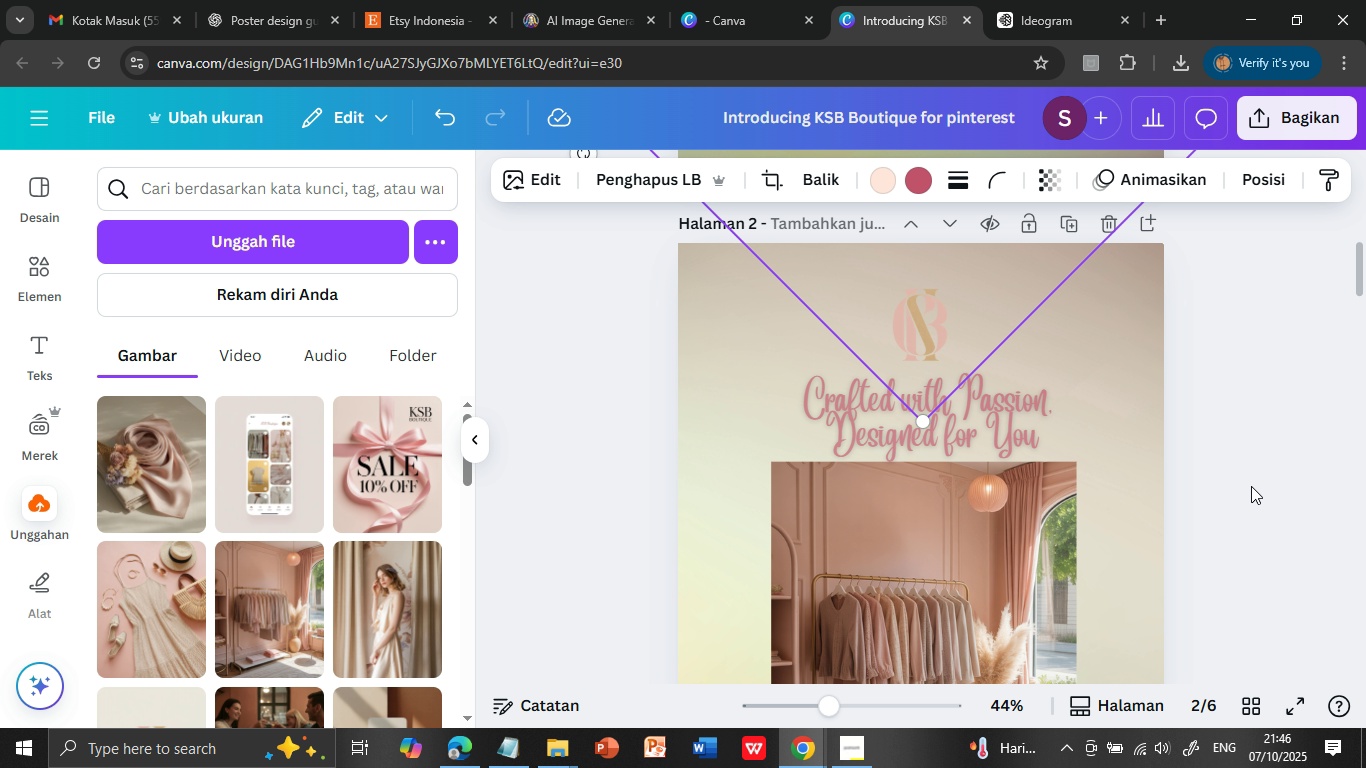 
left_click([1251, 486])
 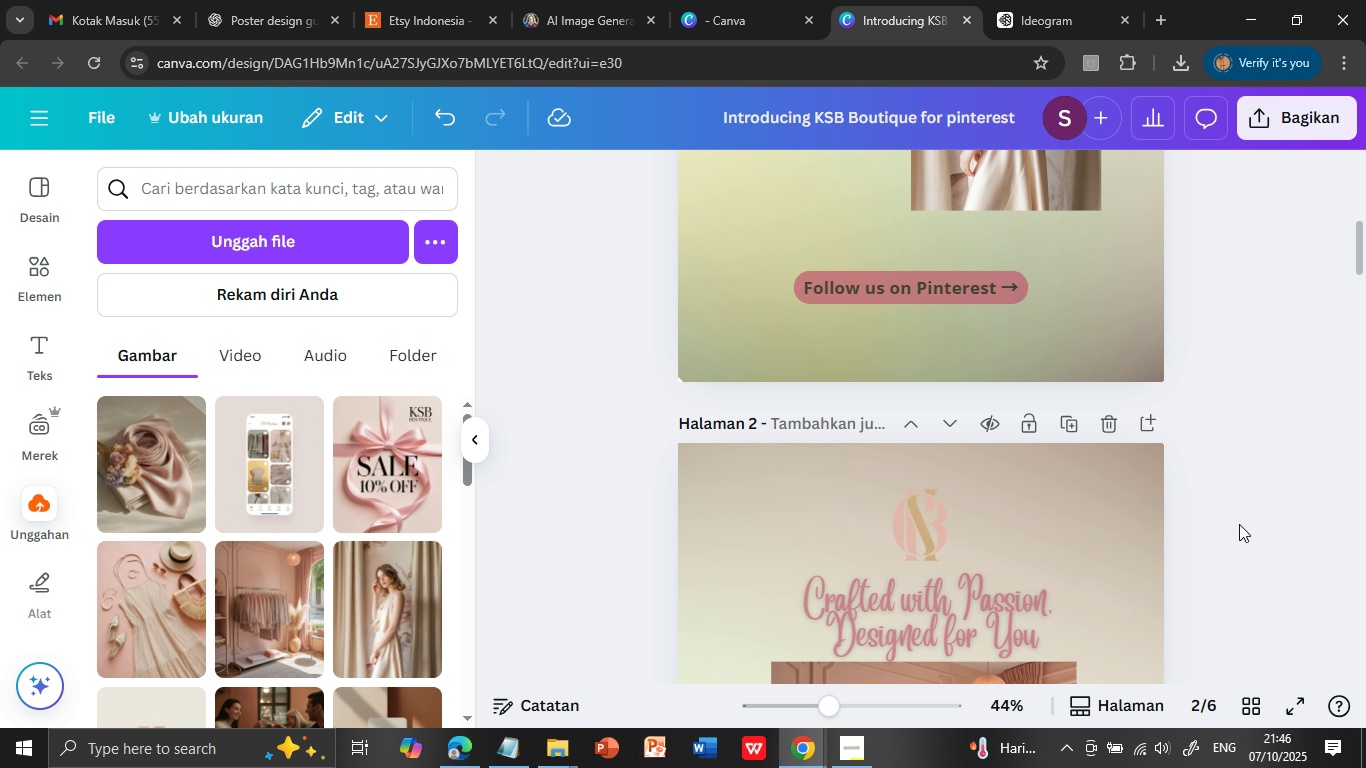 
scroll: coordinate [1239, 524], scroll_direction: up, amount: 2.0
 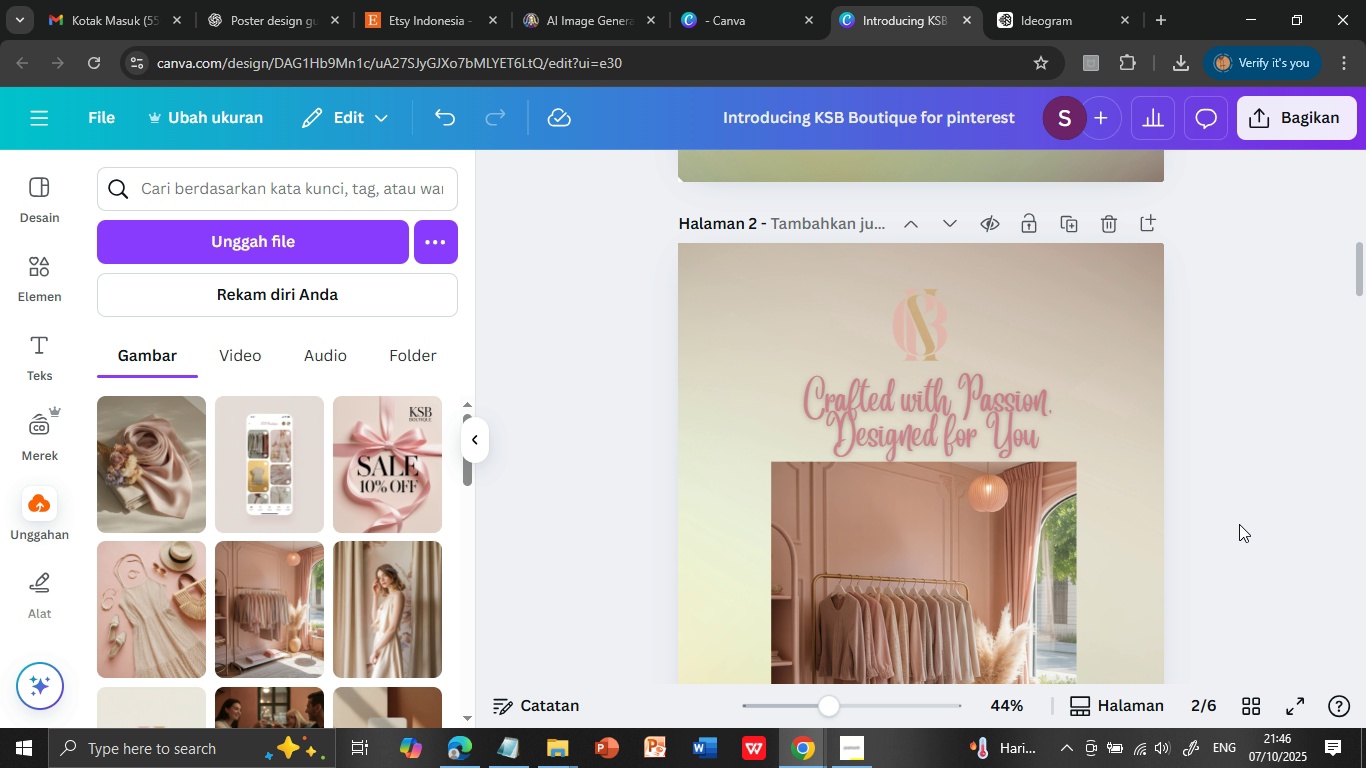 
scroll: coordinate [1239, 524], scroll_direction: down, amount: 6.0
 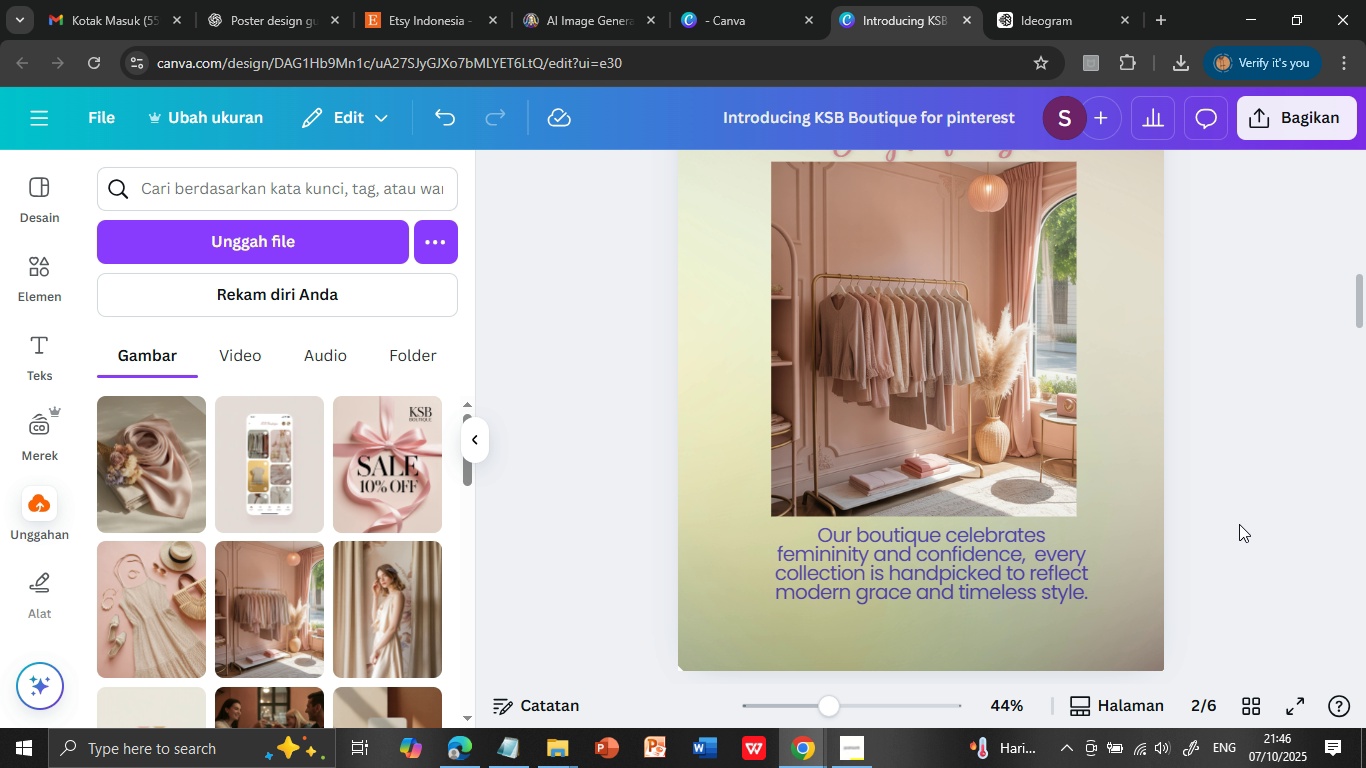 
scroll: coordinate [1239, 524], scroll_direction: up, amount: 2.0
 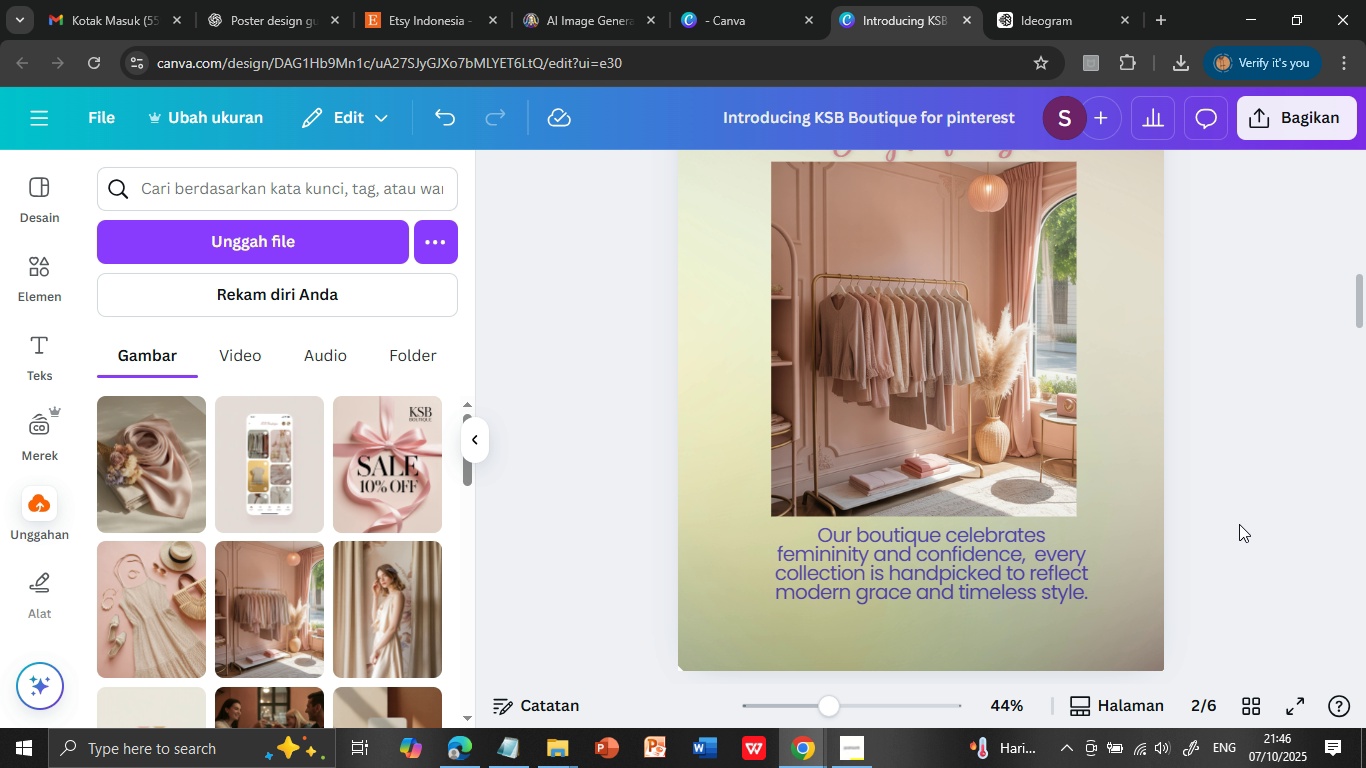 
scroll: coordinate [1239, 524], scroll_direction: down, amount: 2.0
 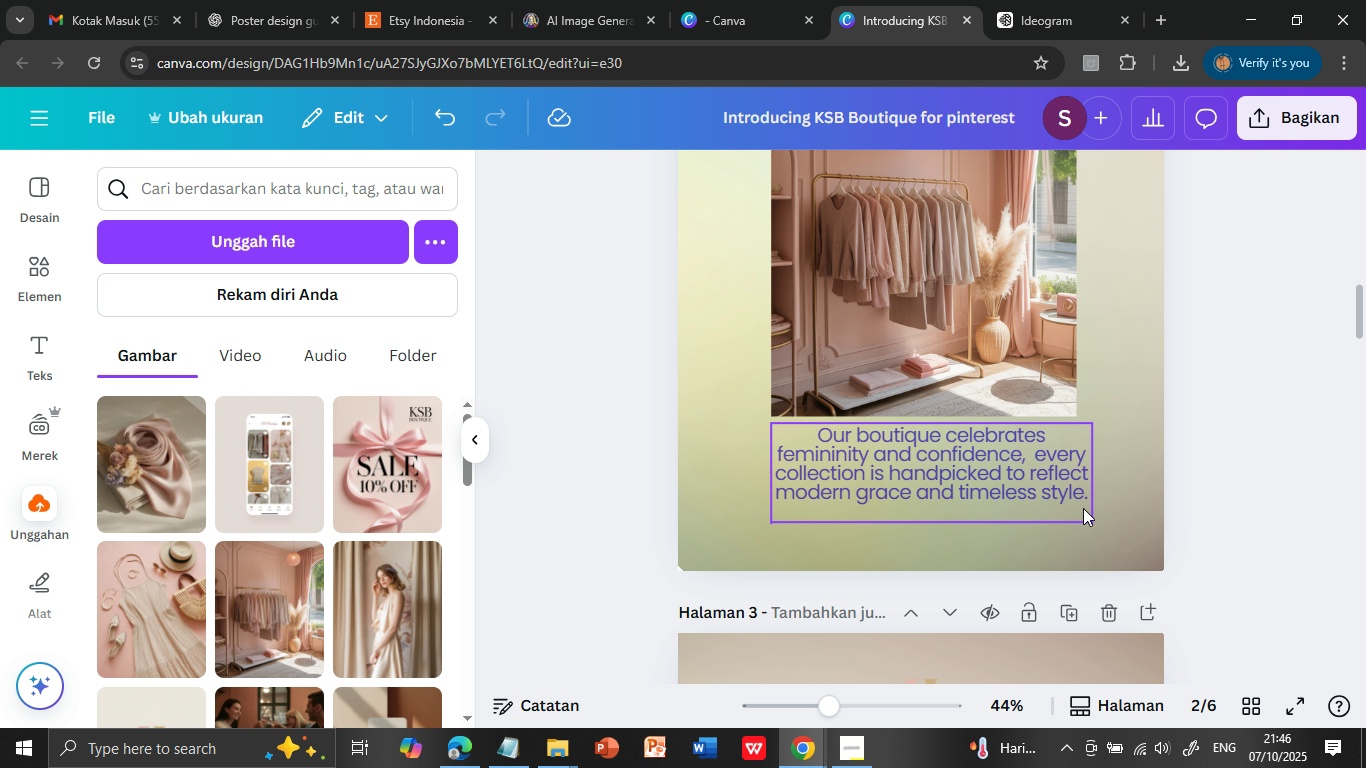 
wait(8.05)
 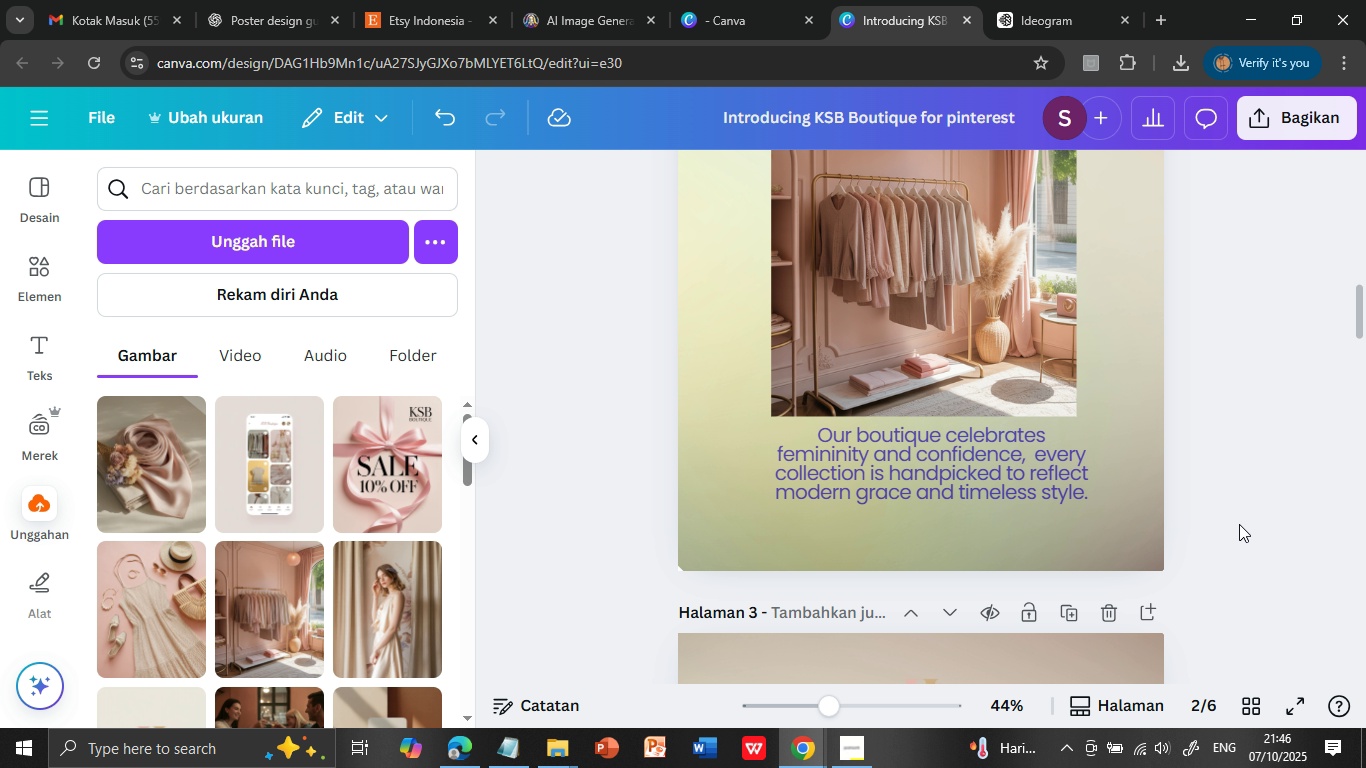 
left_click([1036, 455])
 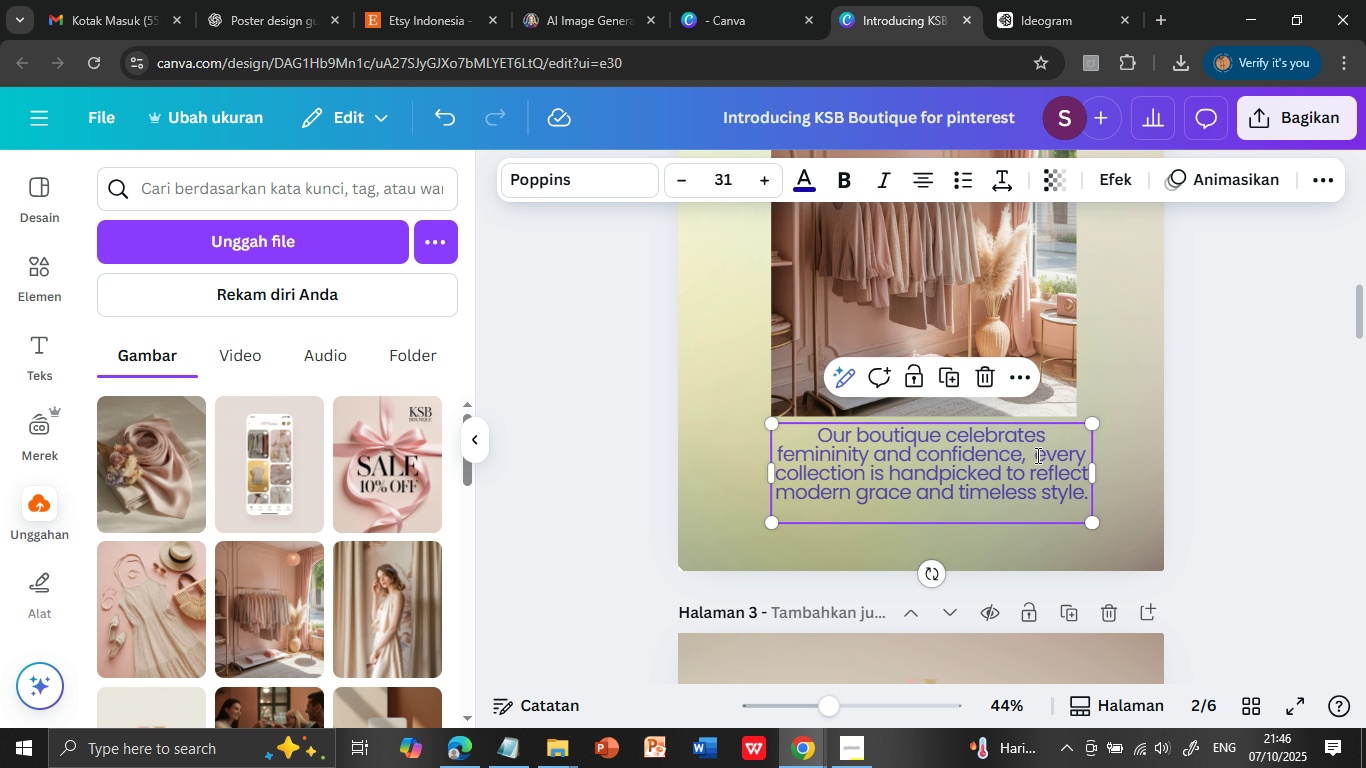 
left_click([1036, 455])